 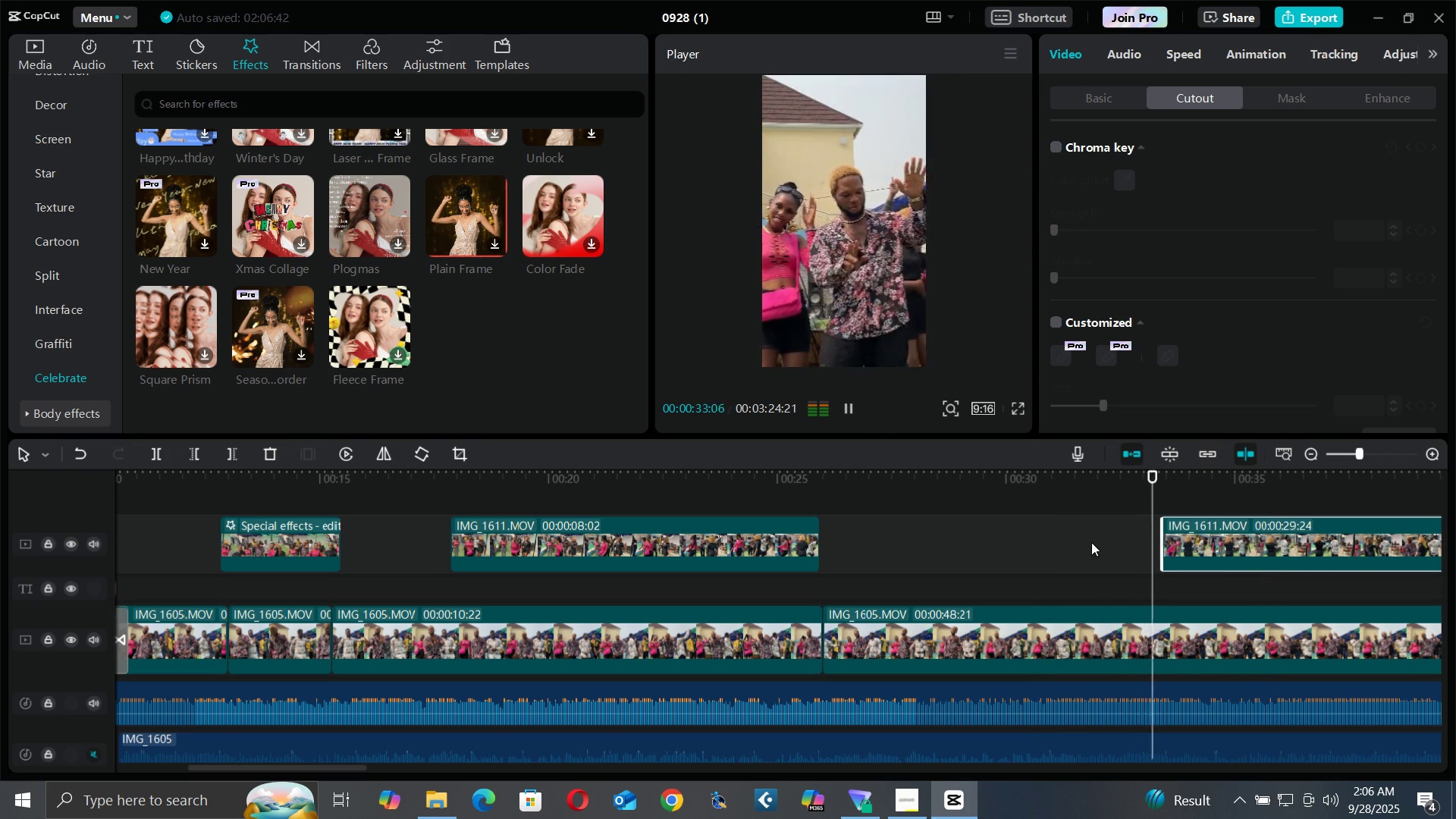 
left_click([998, 486])
 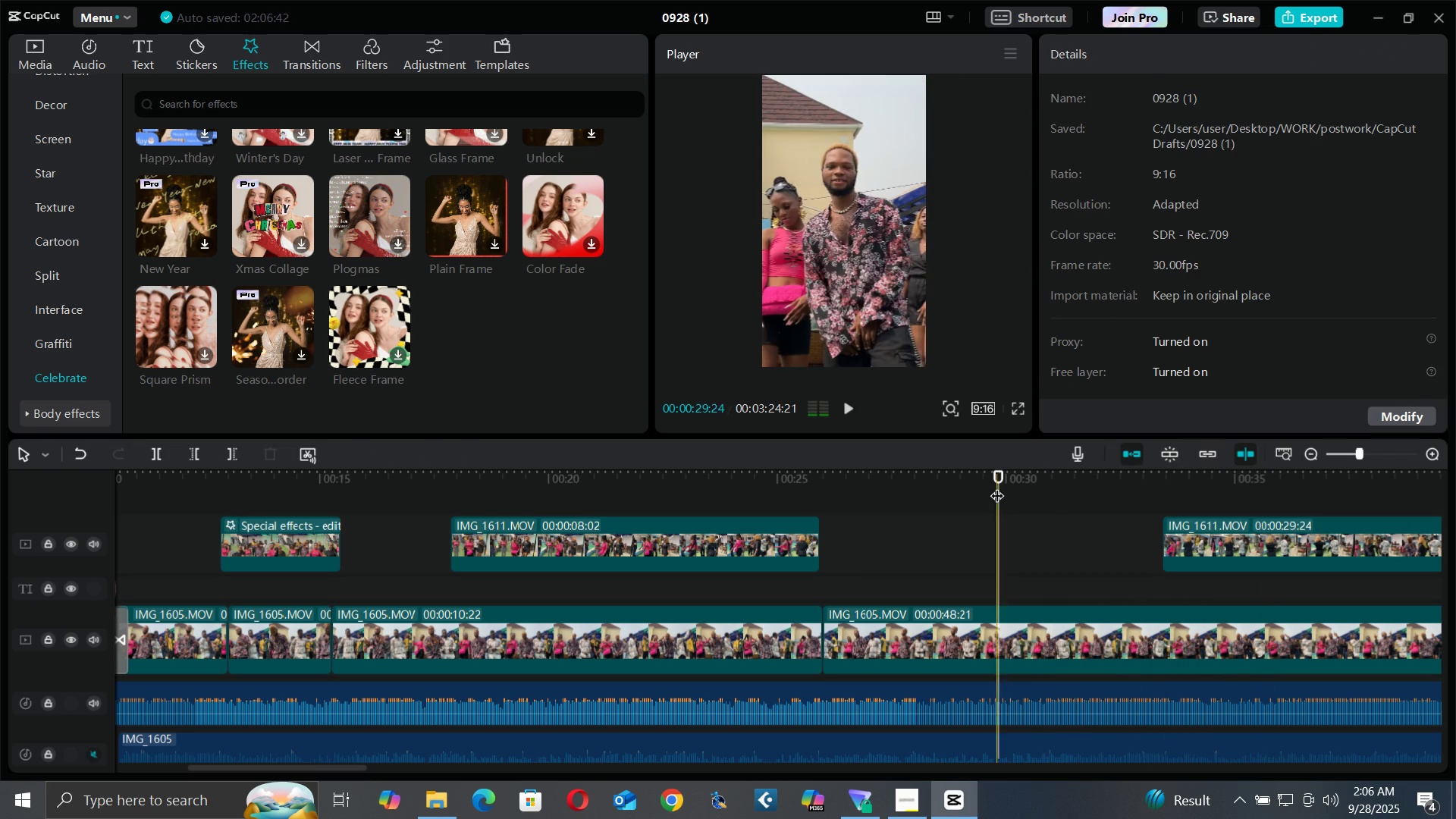 
key(Space)
 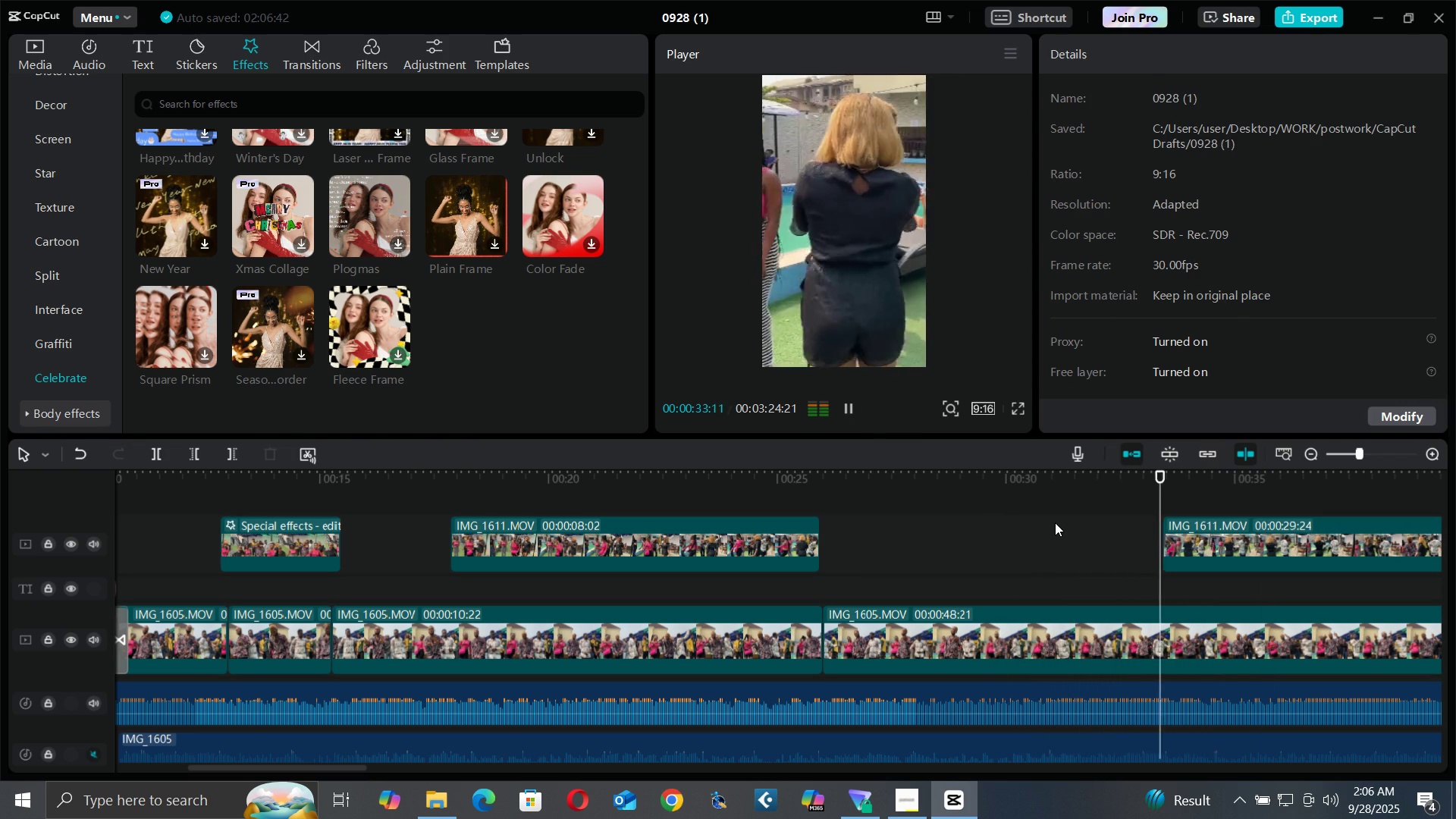 
key(Space)
 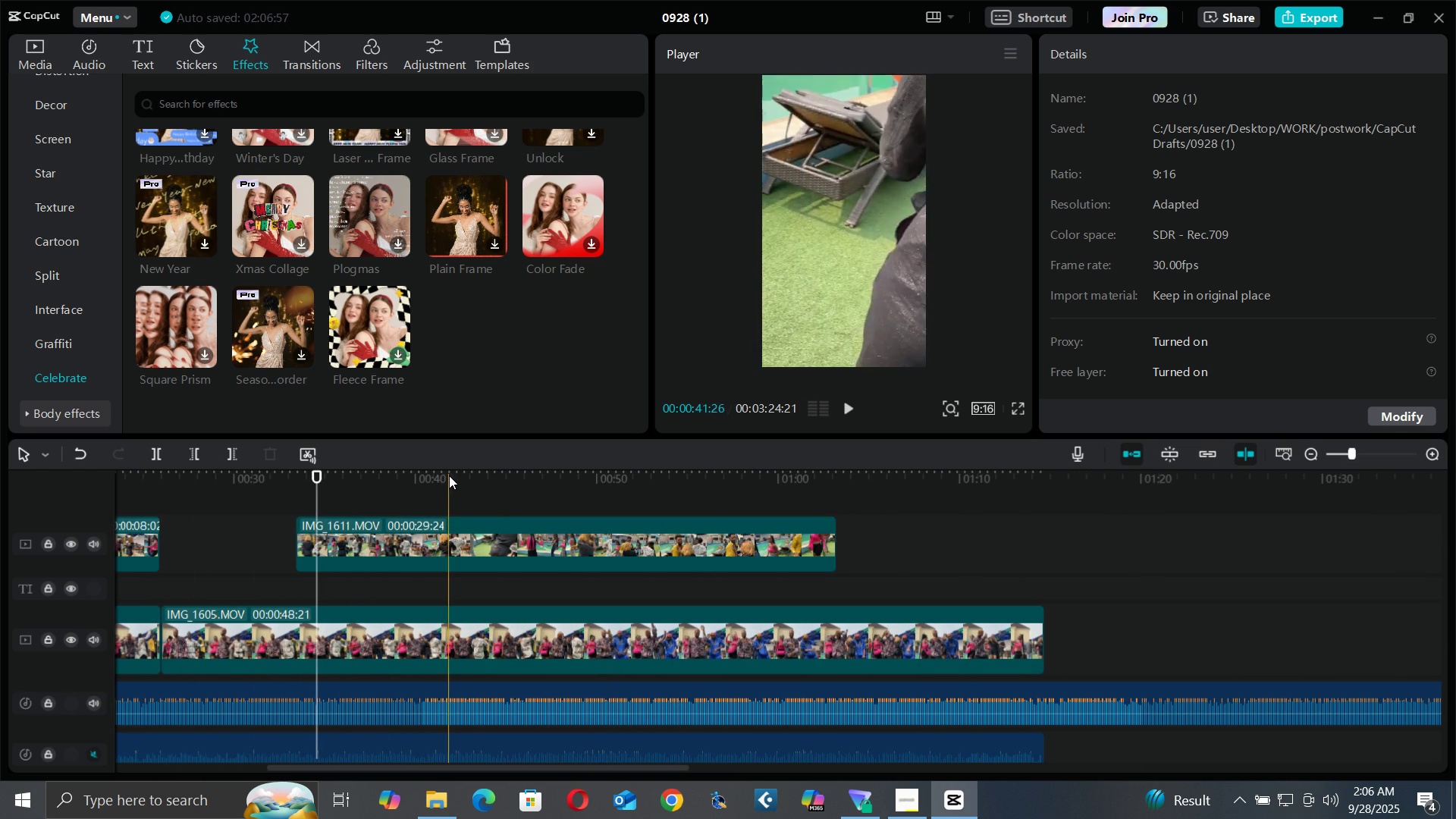 
wait(15.57)
 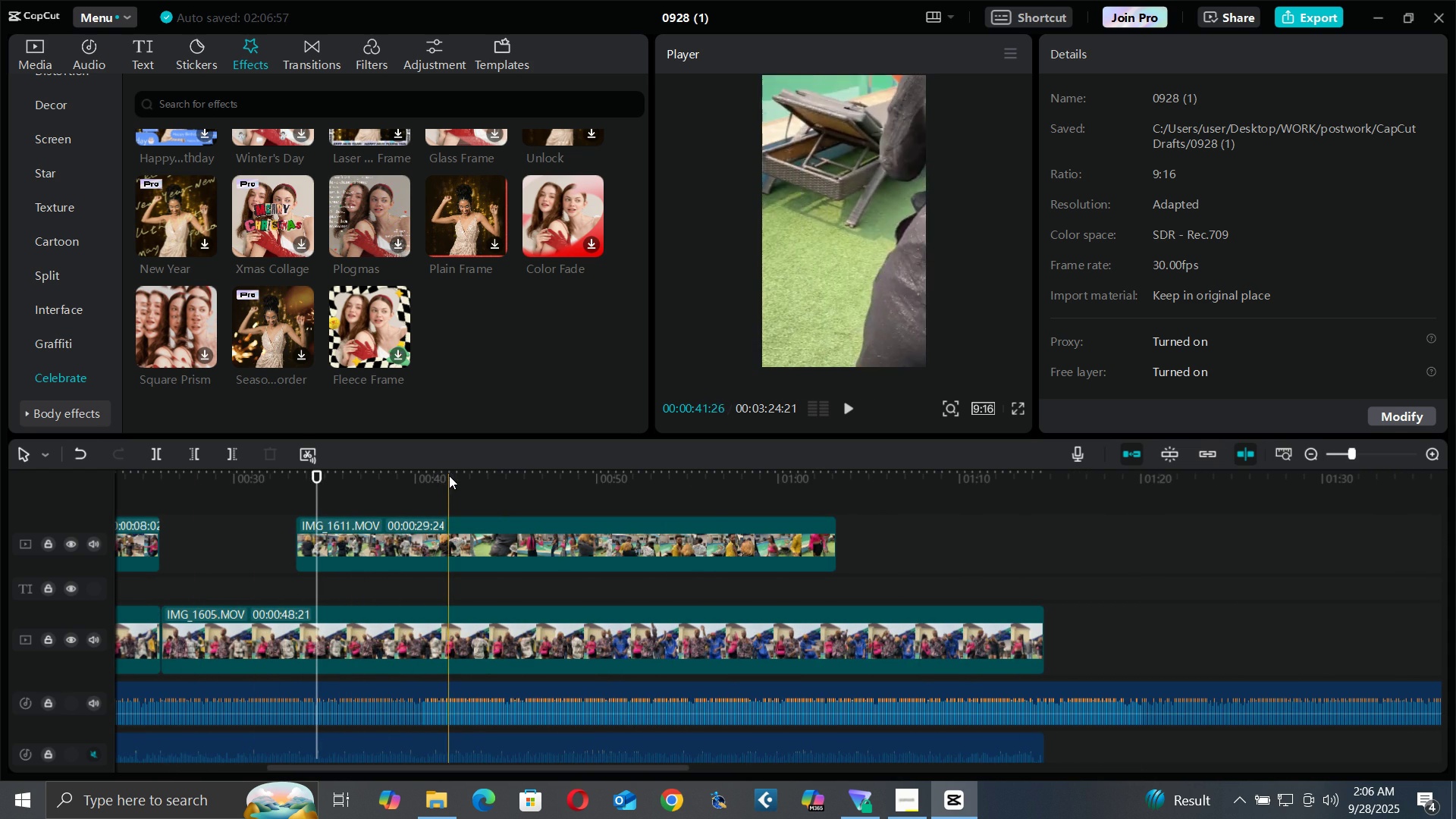 
left_click([470, 526])
 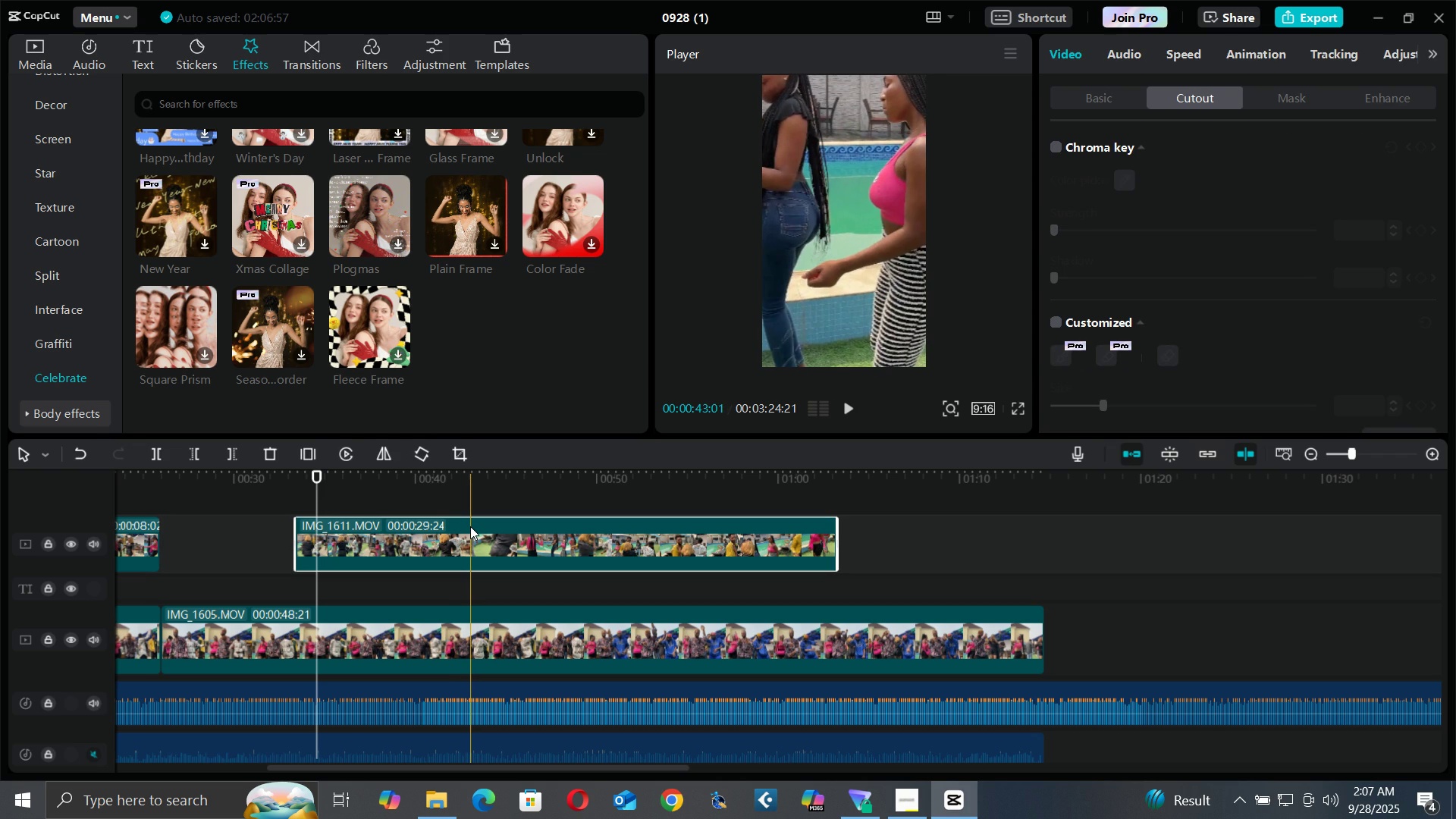 
key(C)
 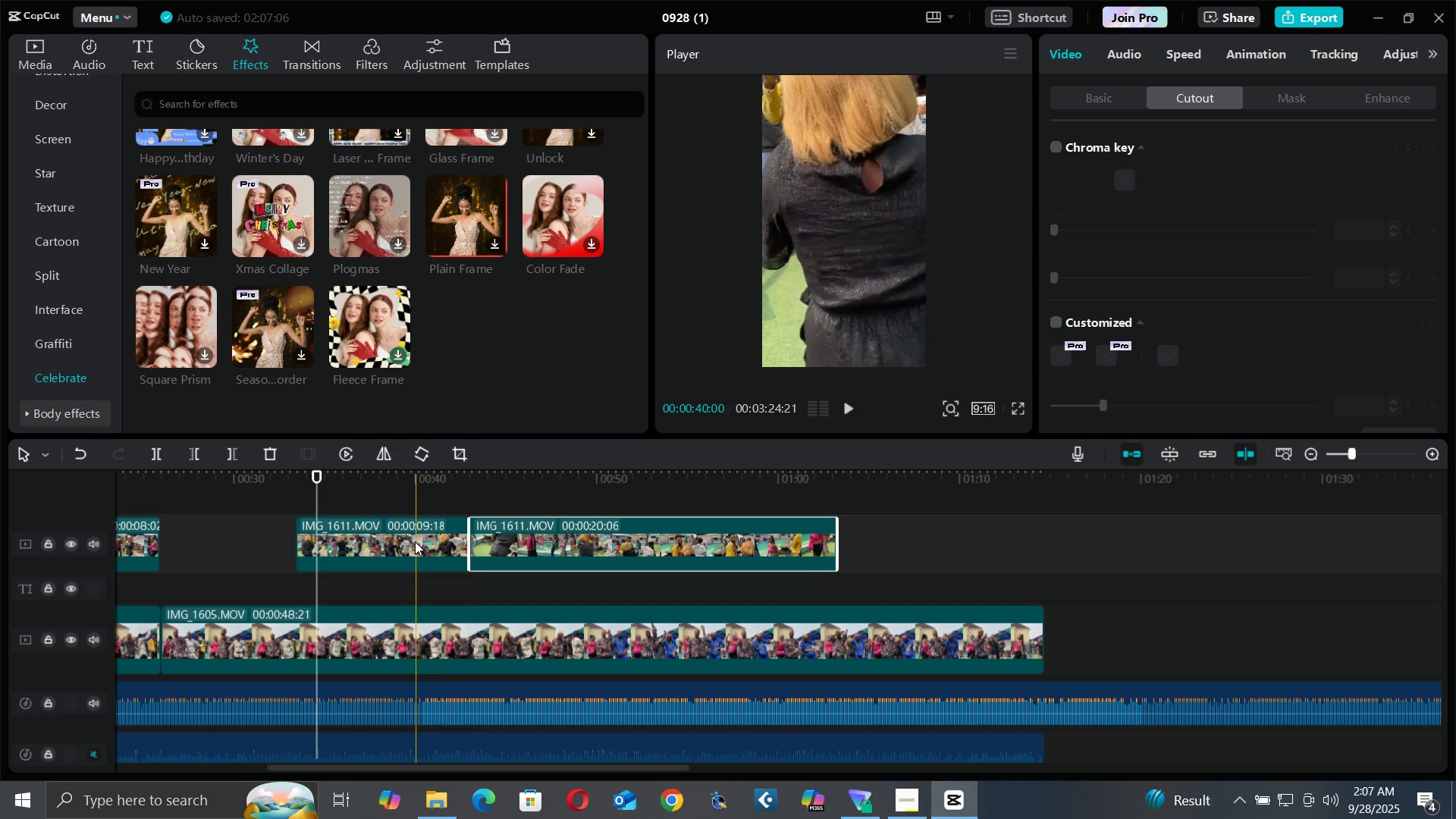 
left_click([415, 541])
 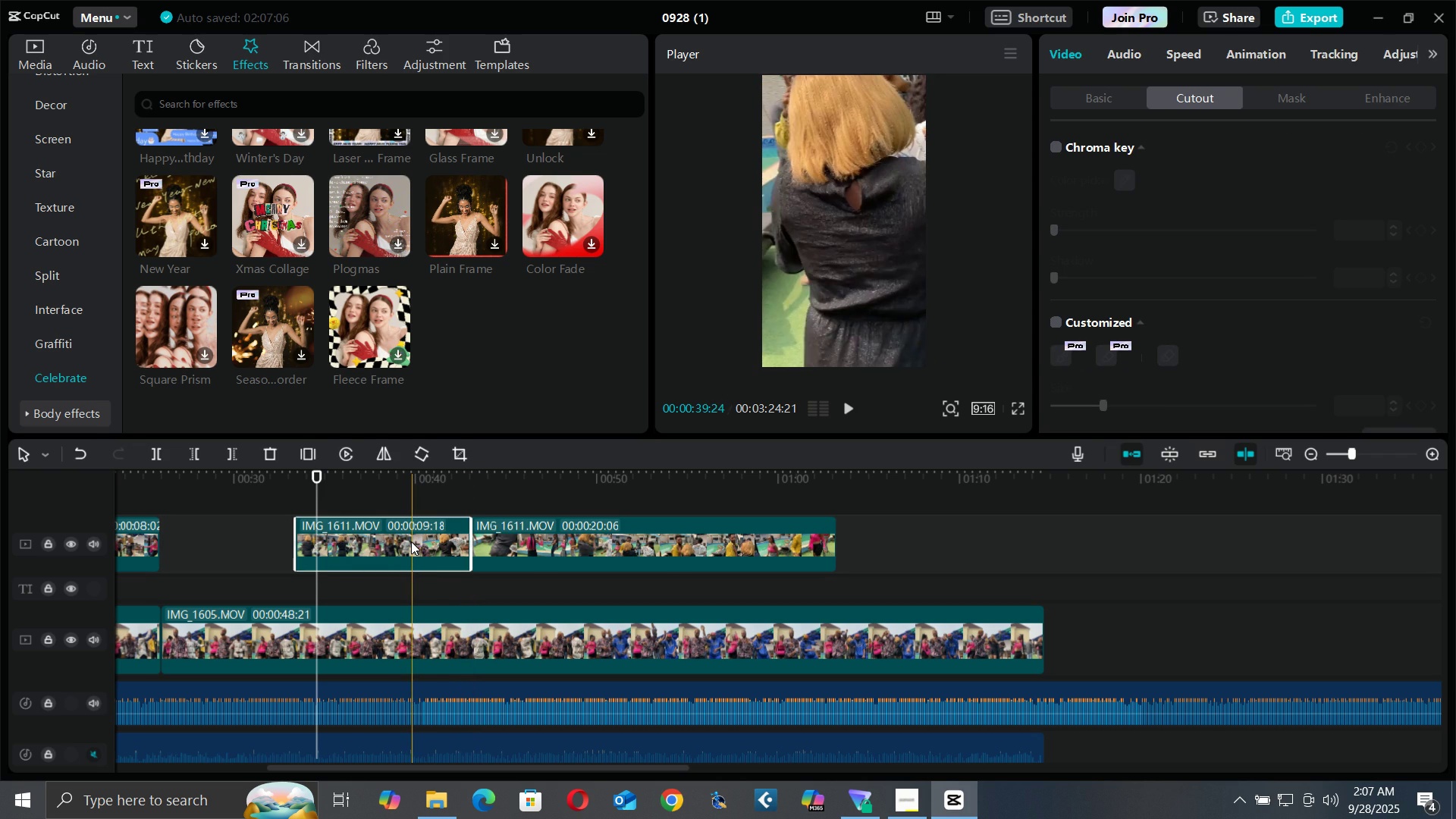 
key(Delete)
 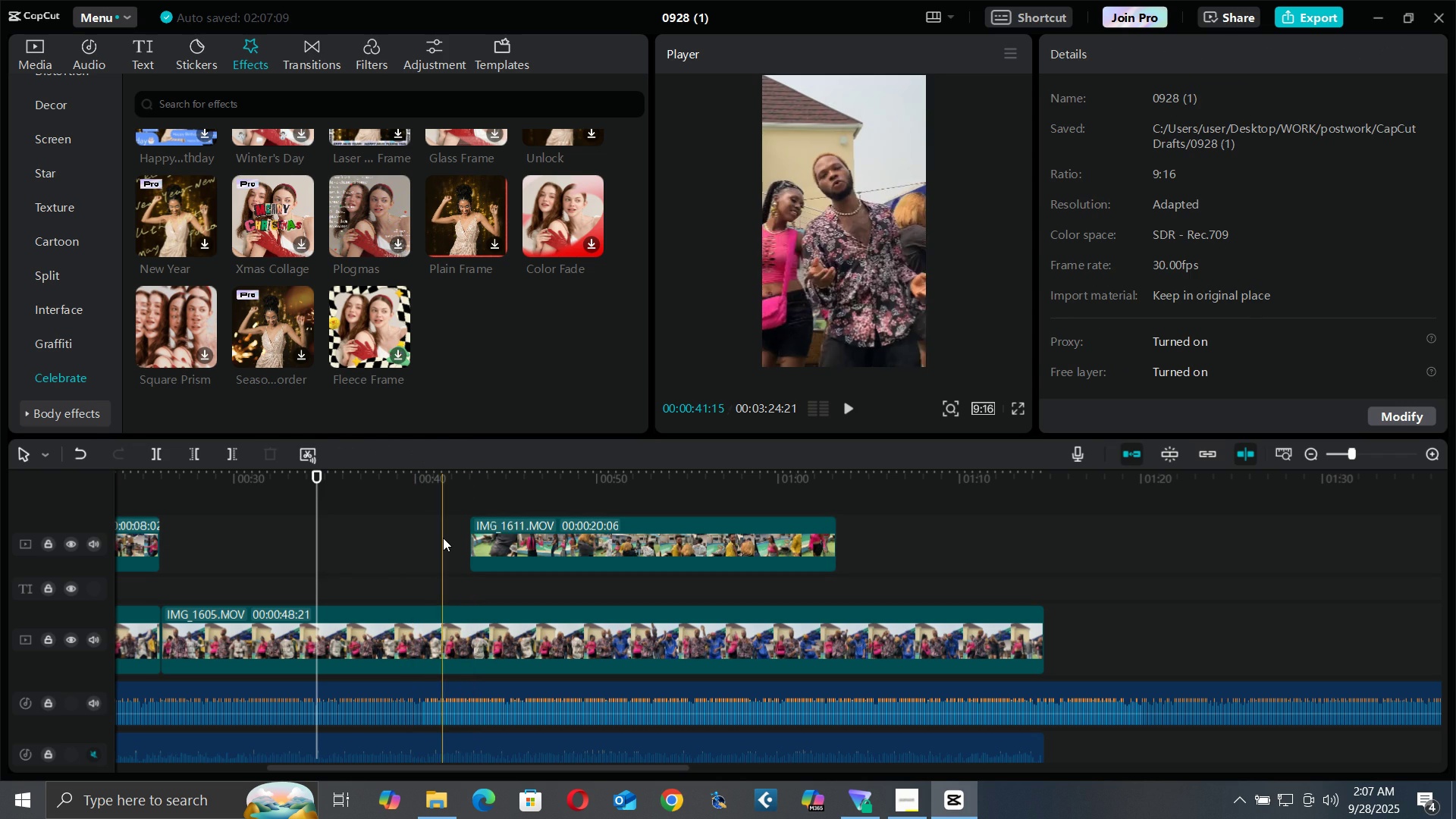 
key(Space)
 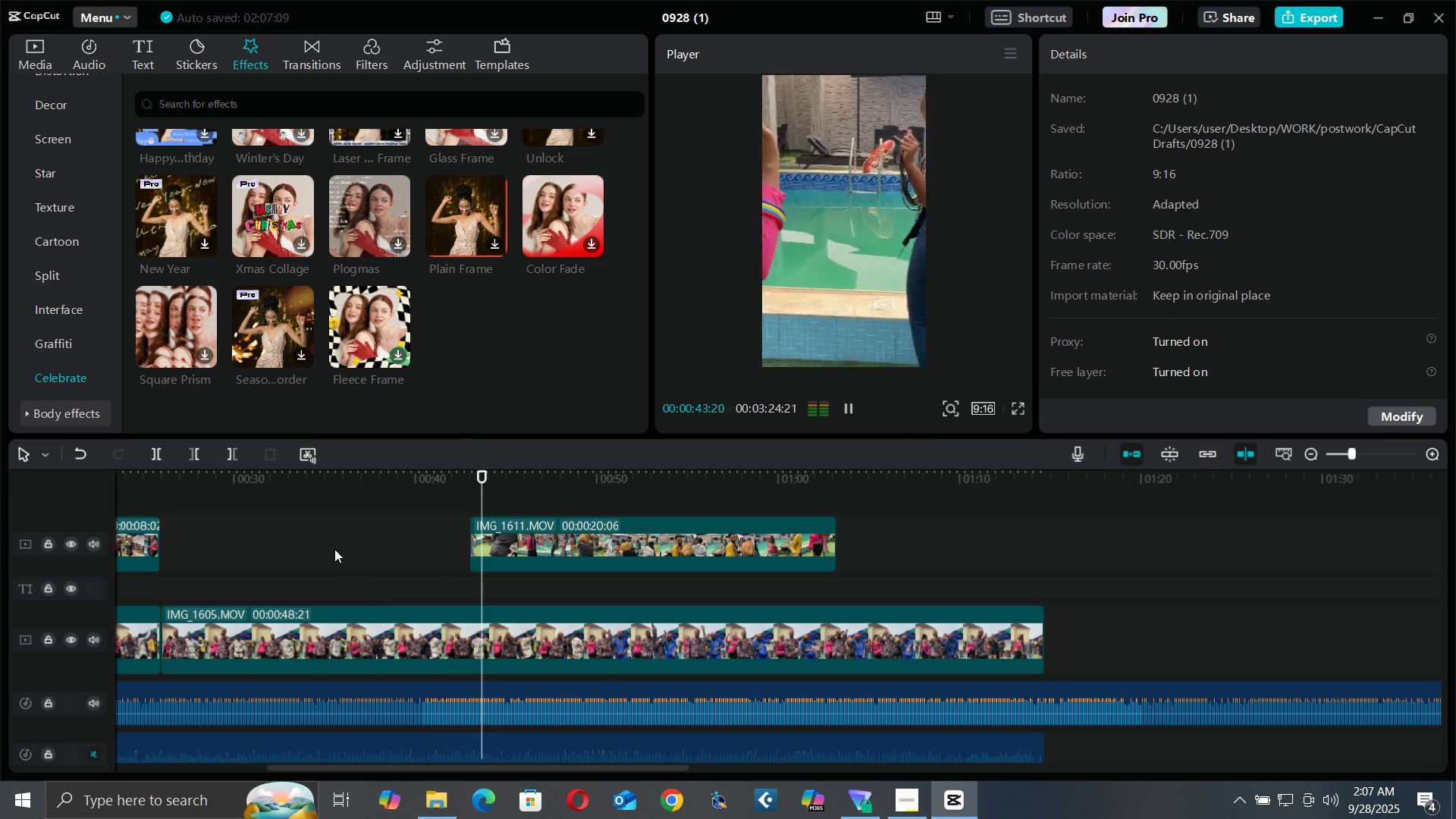 
left_click([315, 476])
 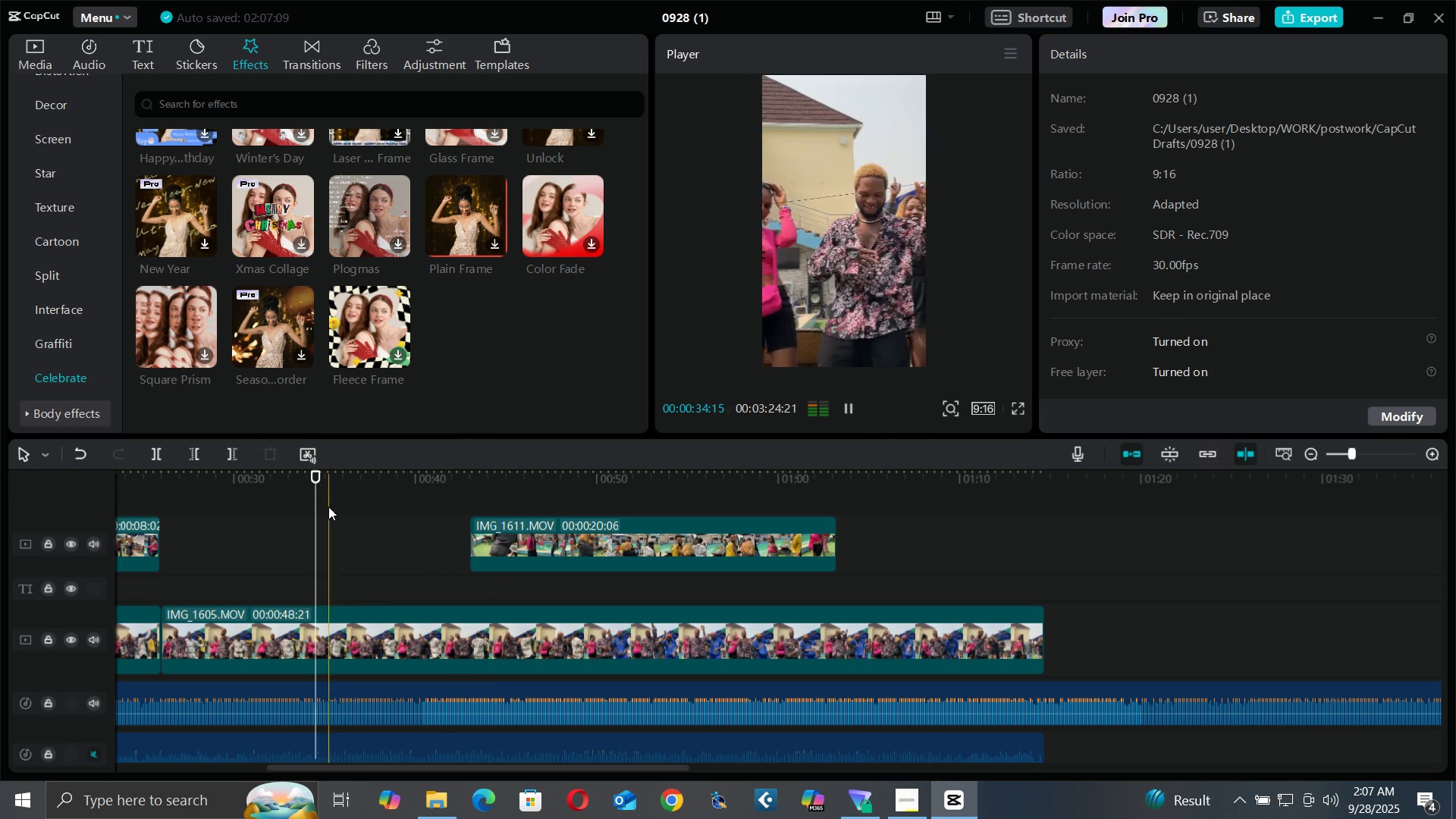 
key(Space)
 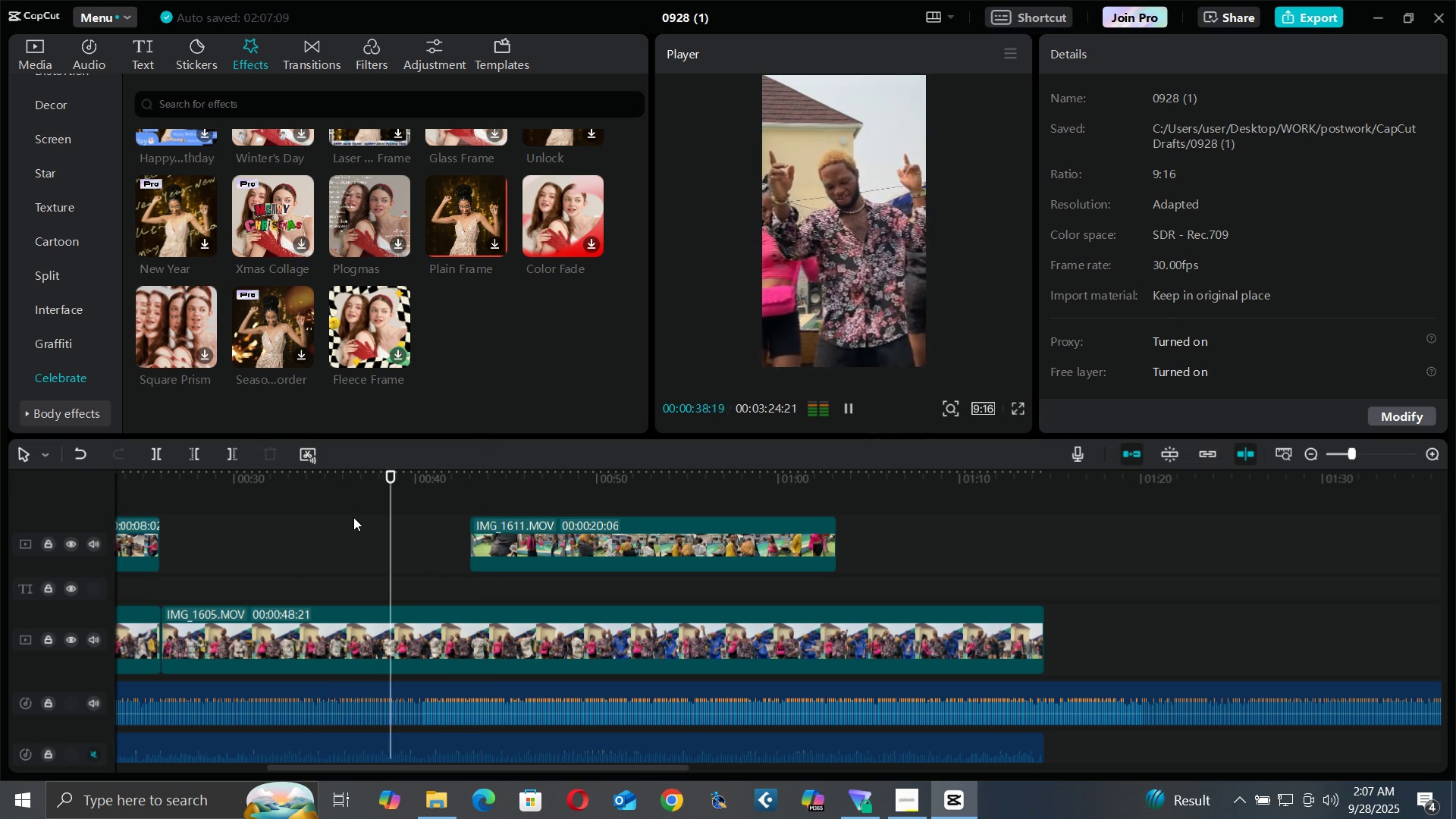 
wait(8.54)
 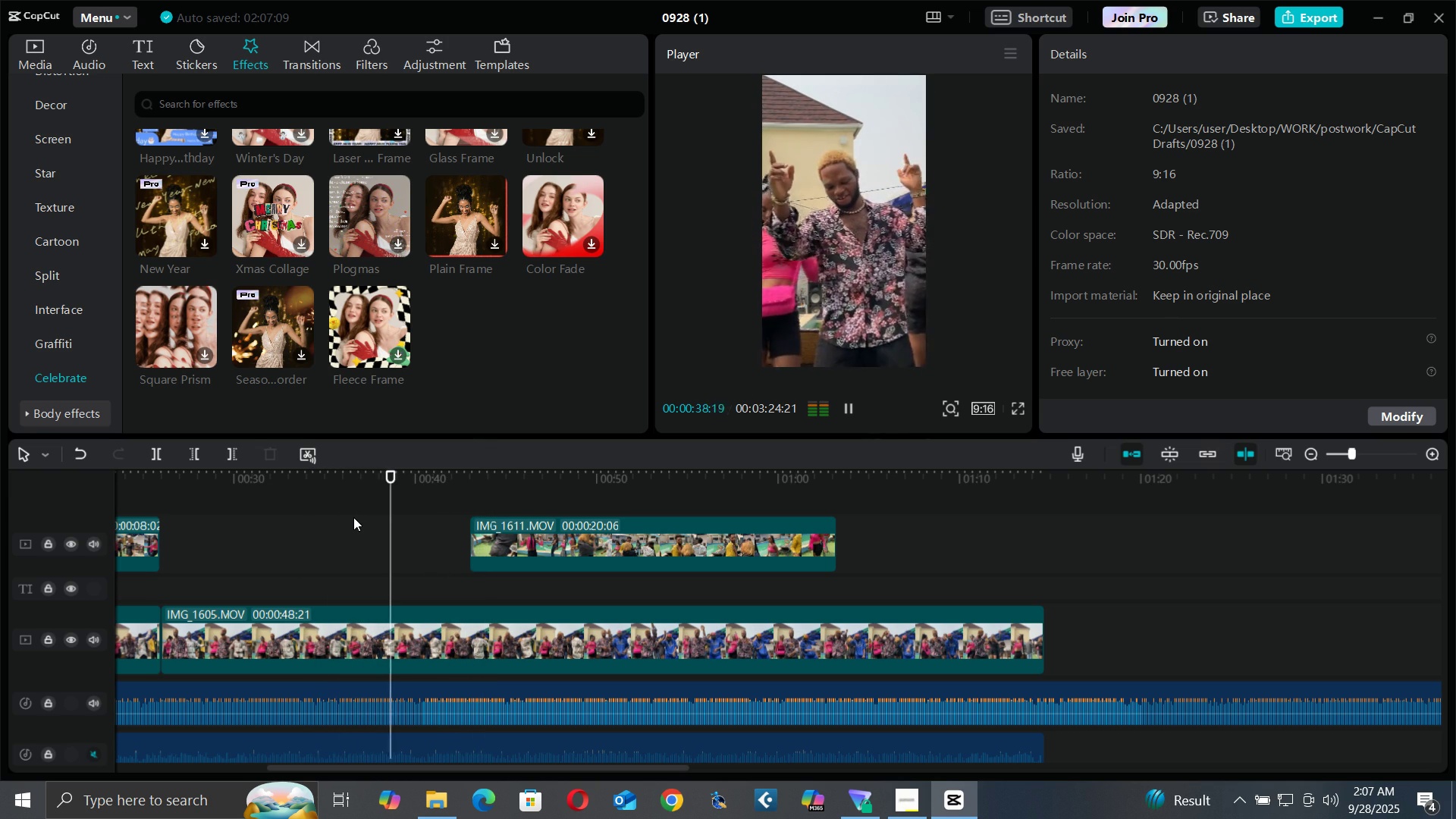 
key(Space)